 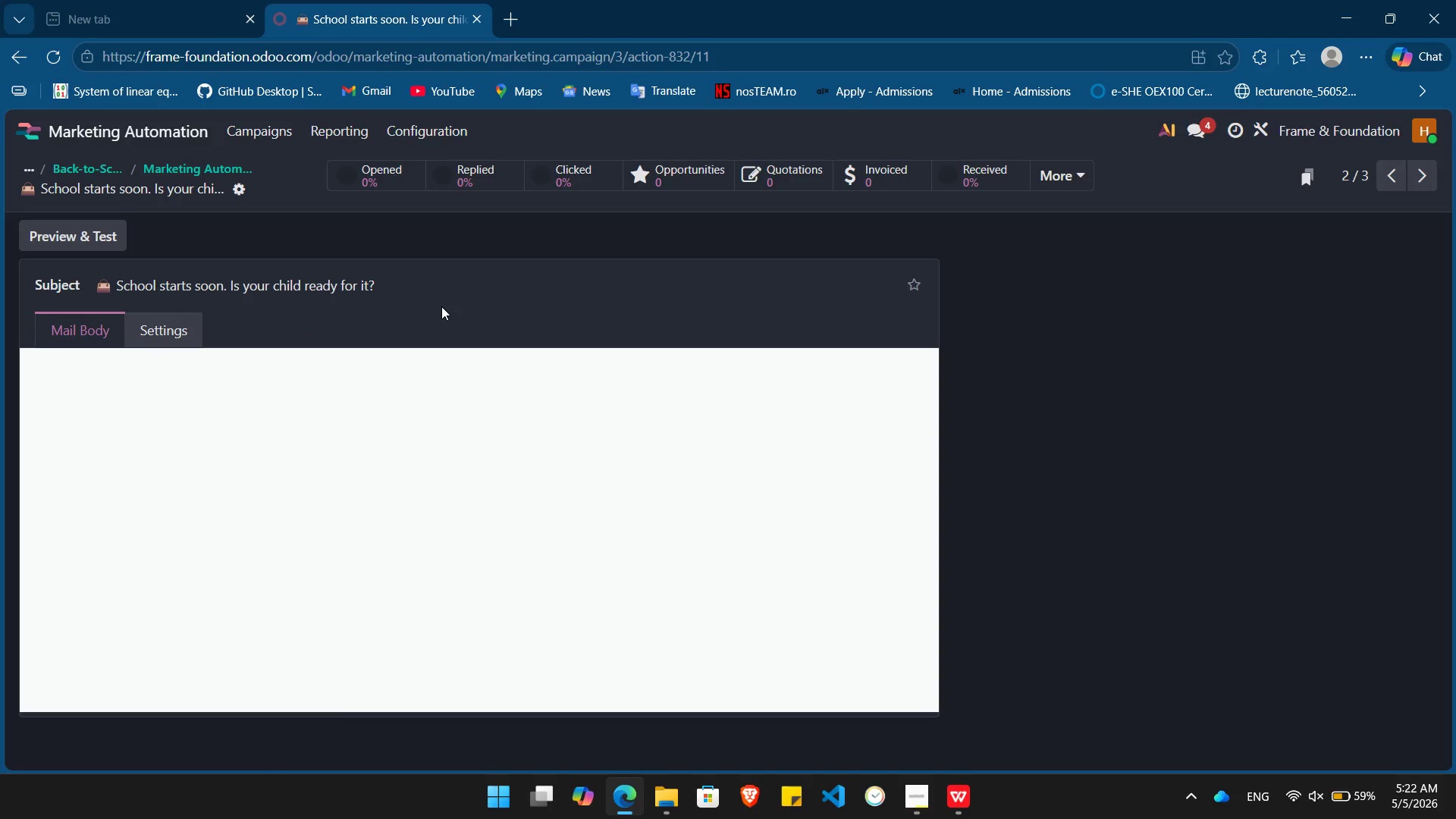 
left_click([900, 364])
 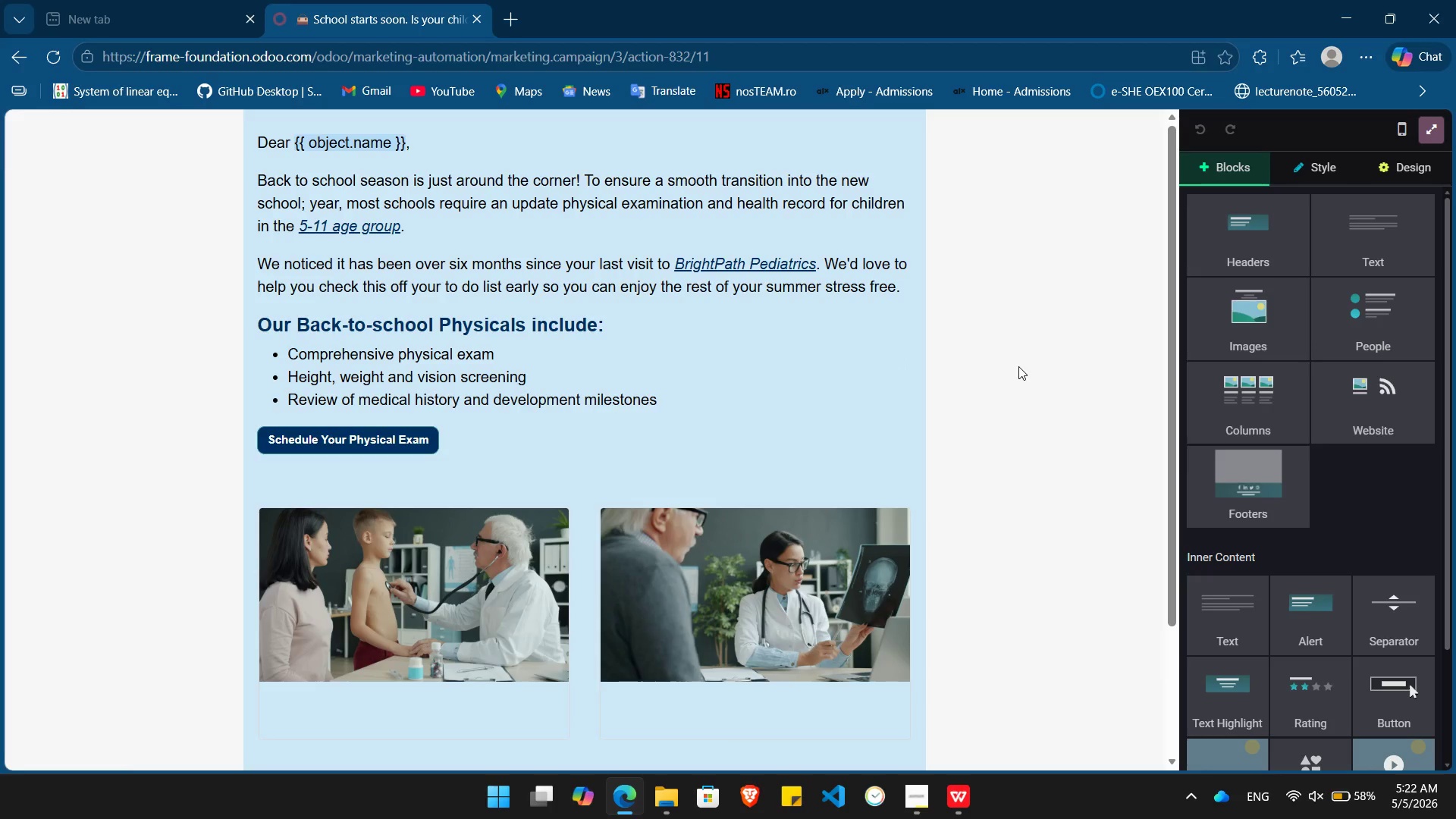 
key(PrintScreen)
 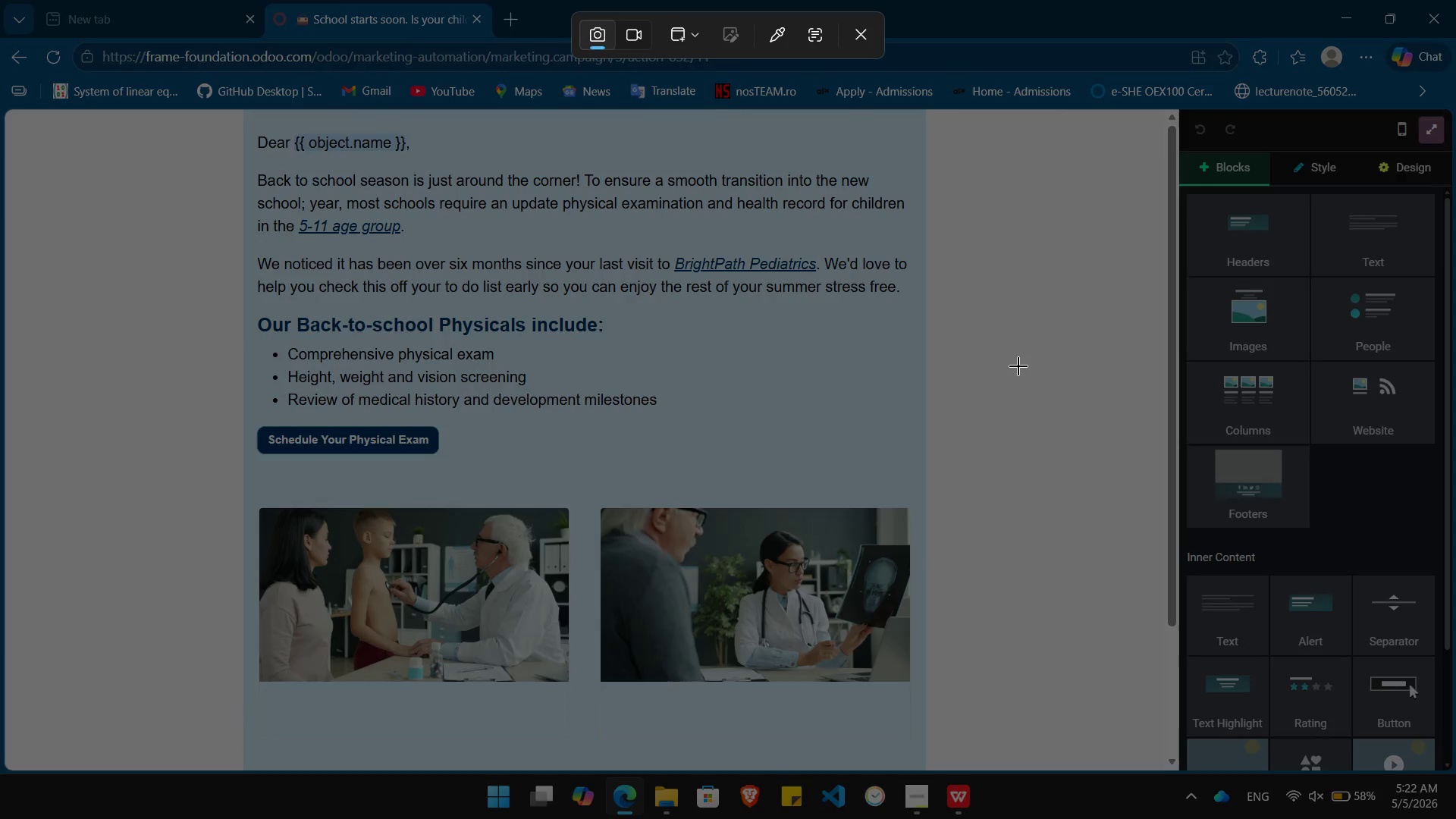 
left_click([1018, 366])
 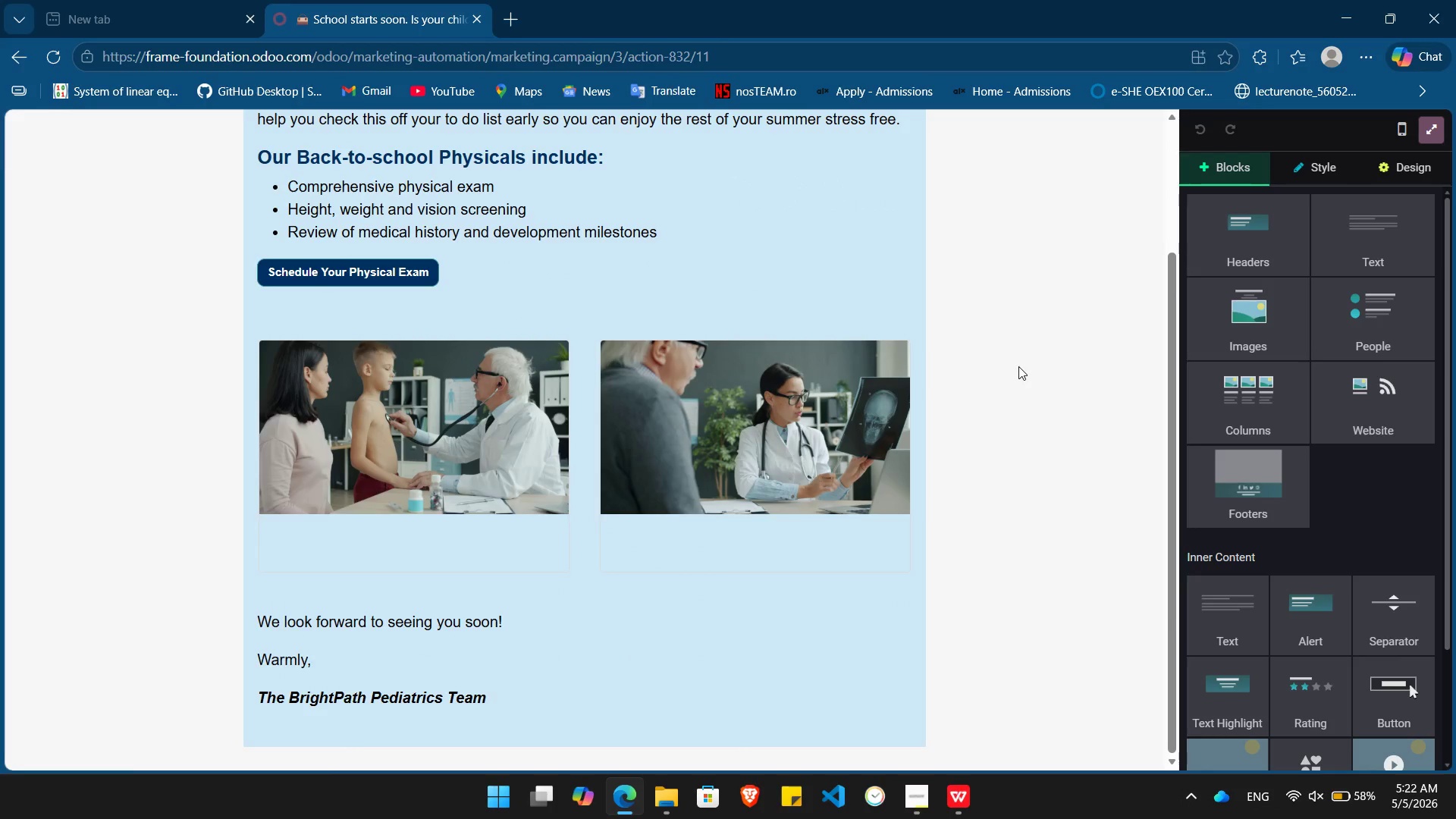 
key(PrintScreen)
 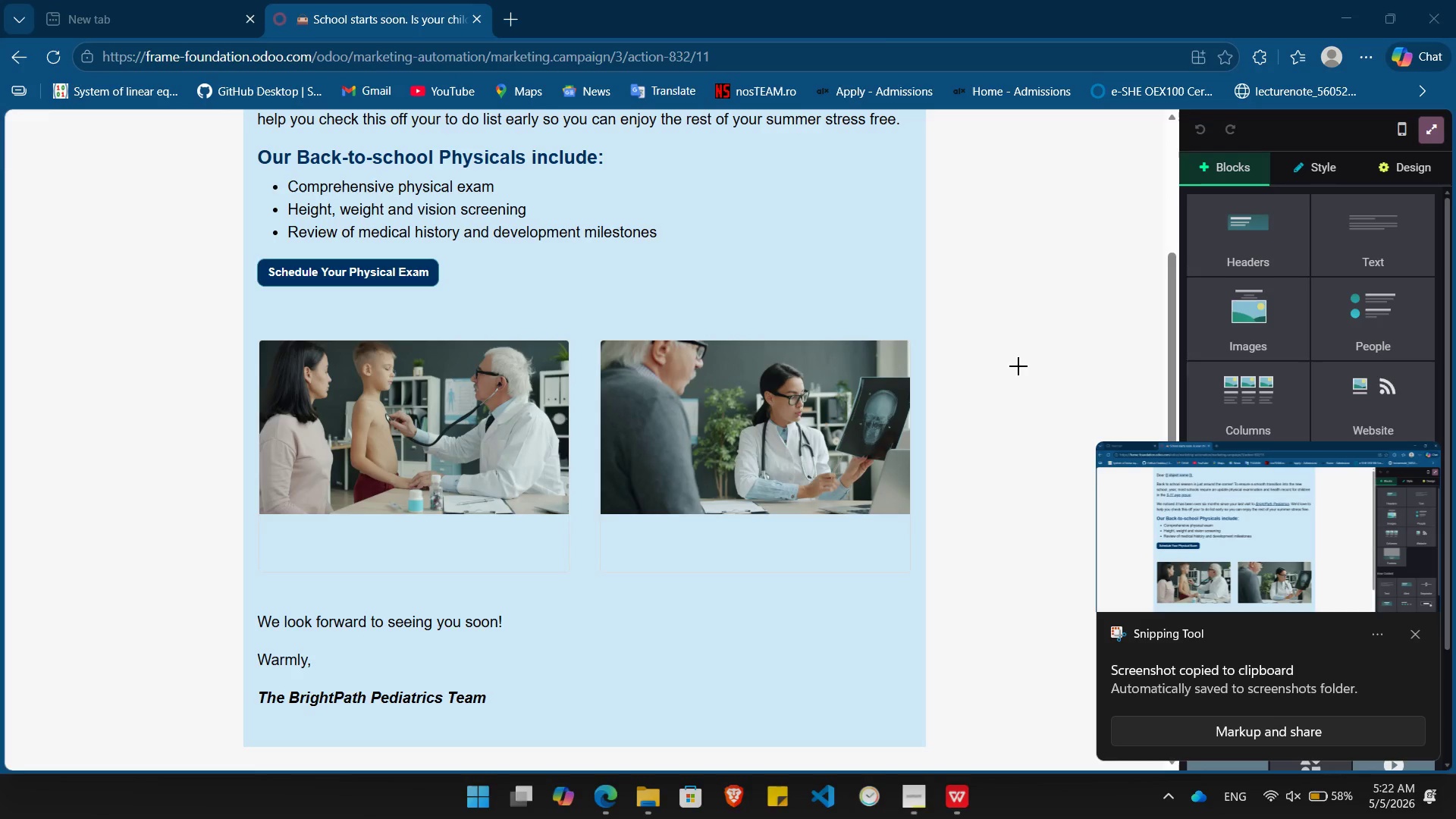 
left_click([1018, 366])
 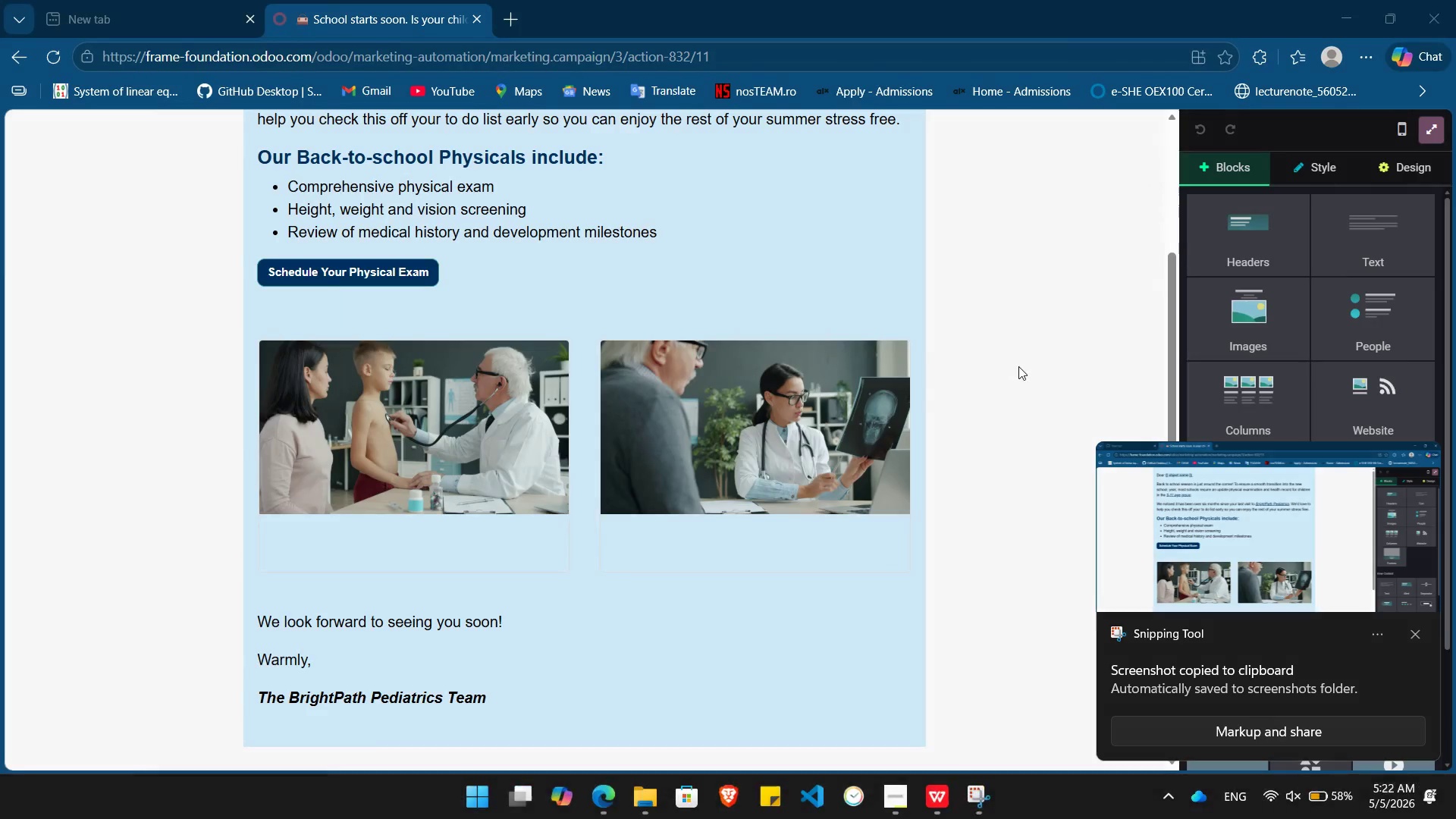 
key(Alt+Tab)